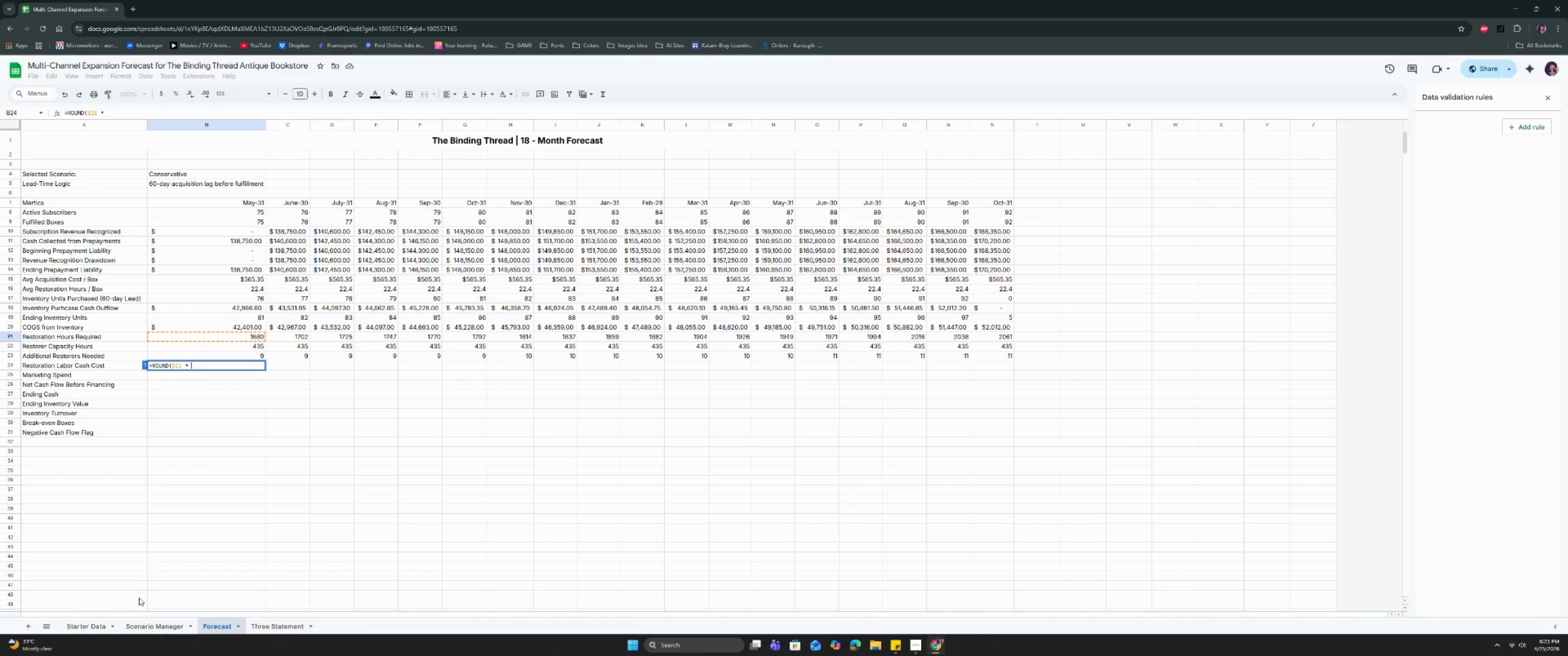 
left_click([139, 623])
 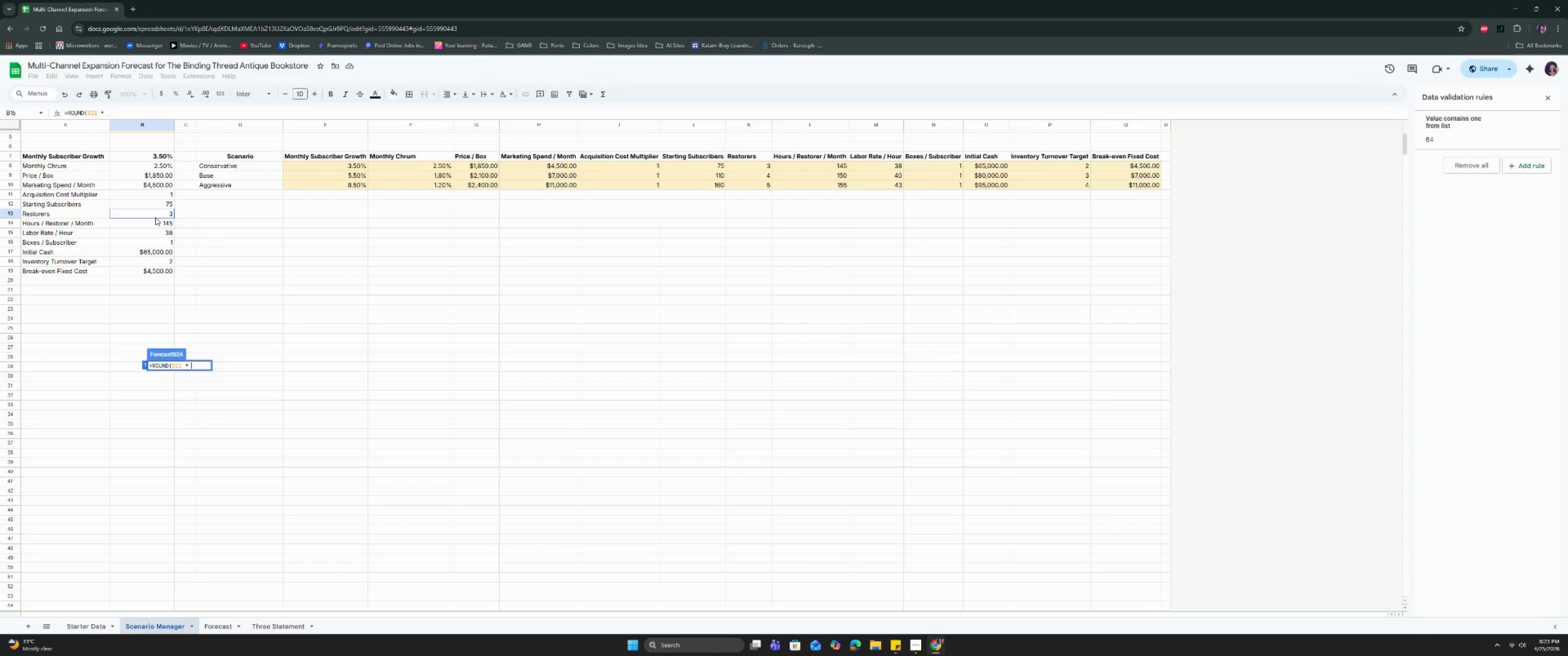 
left_click([158, 213])
 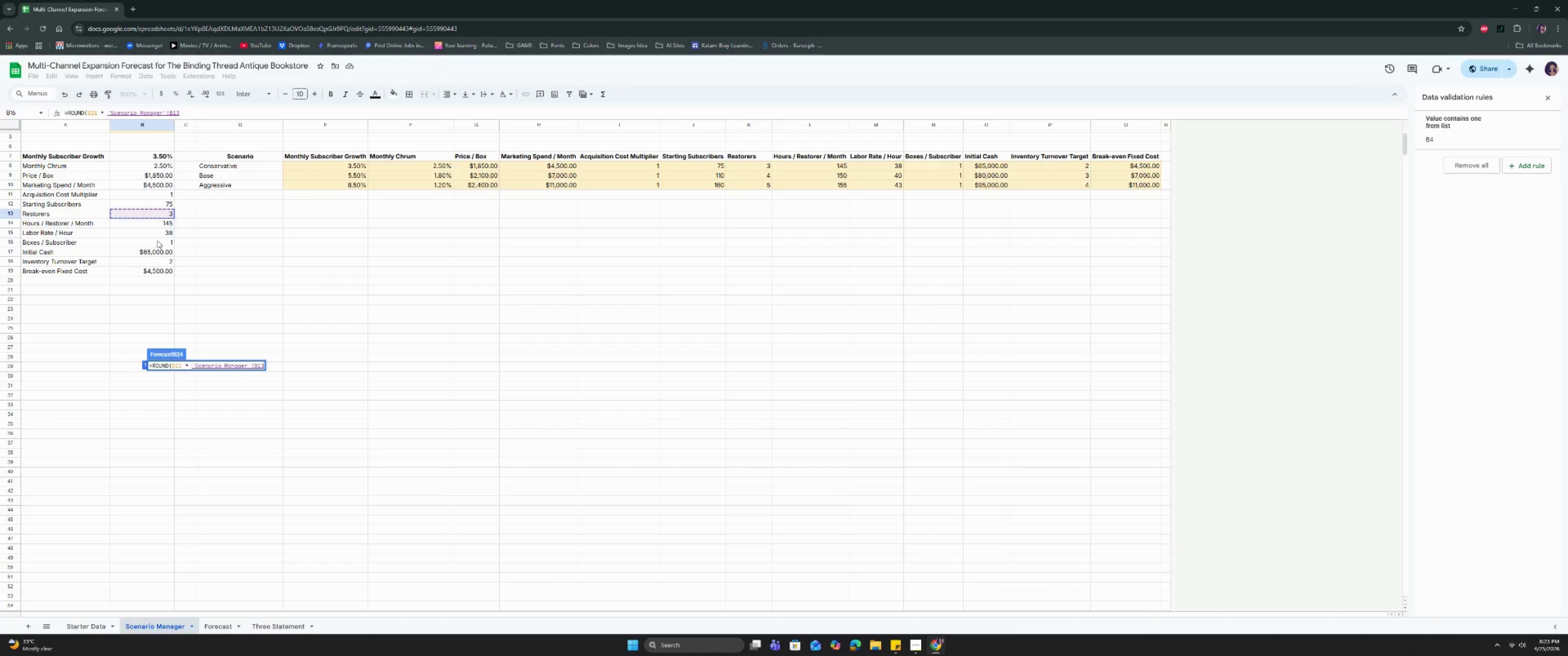 
wait(13.84)
 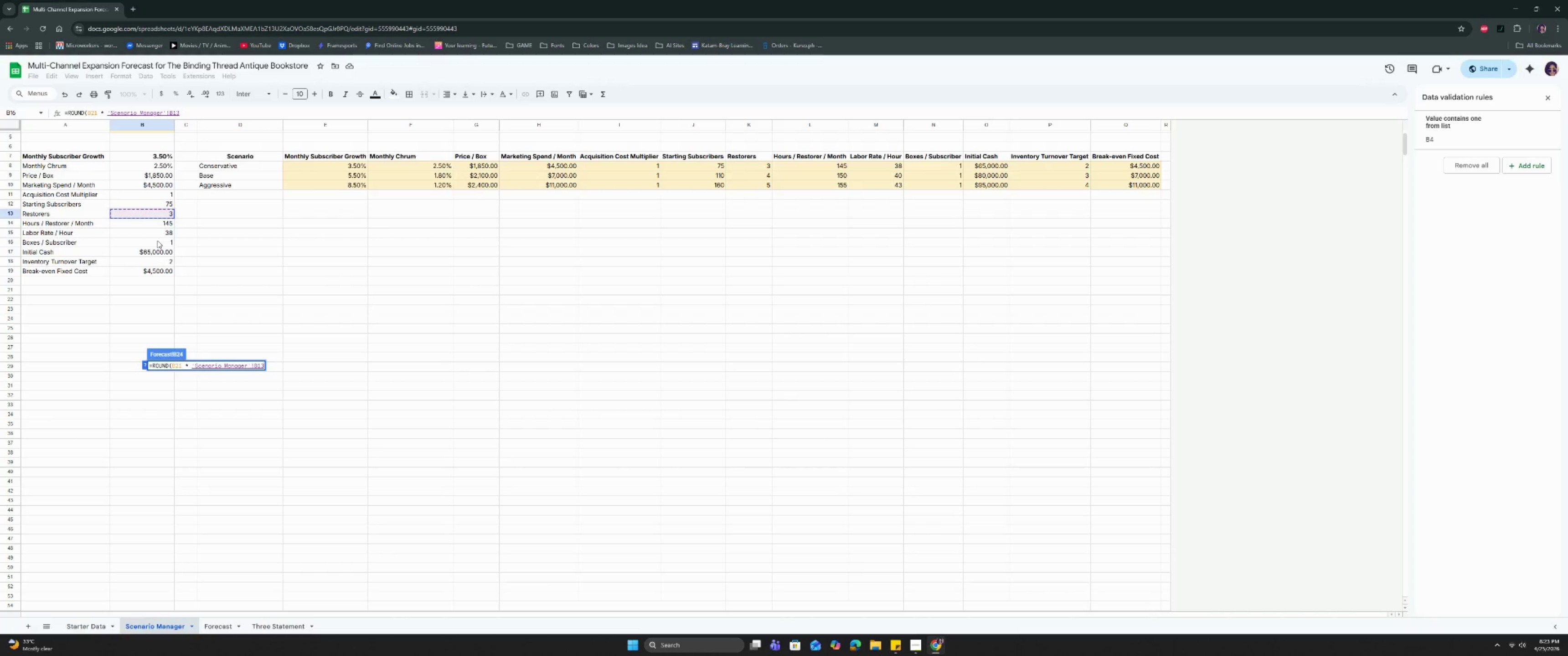 
left_click([160, 234])
 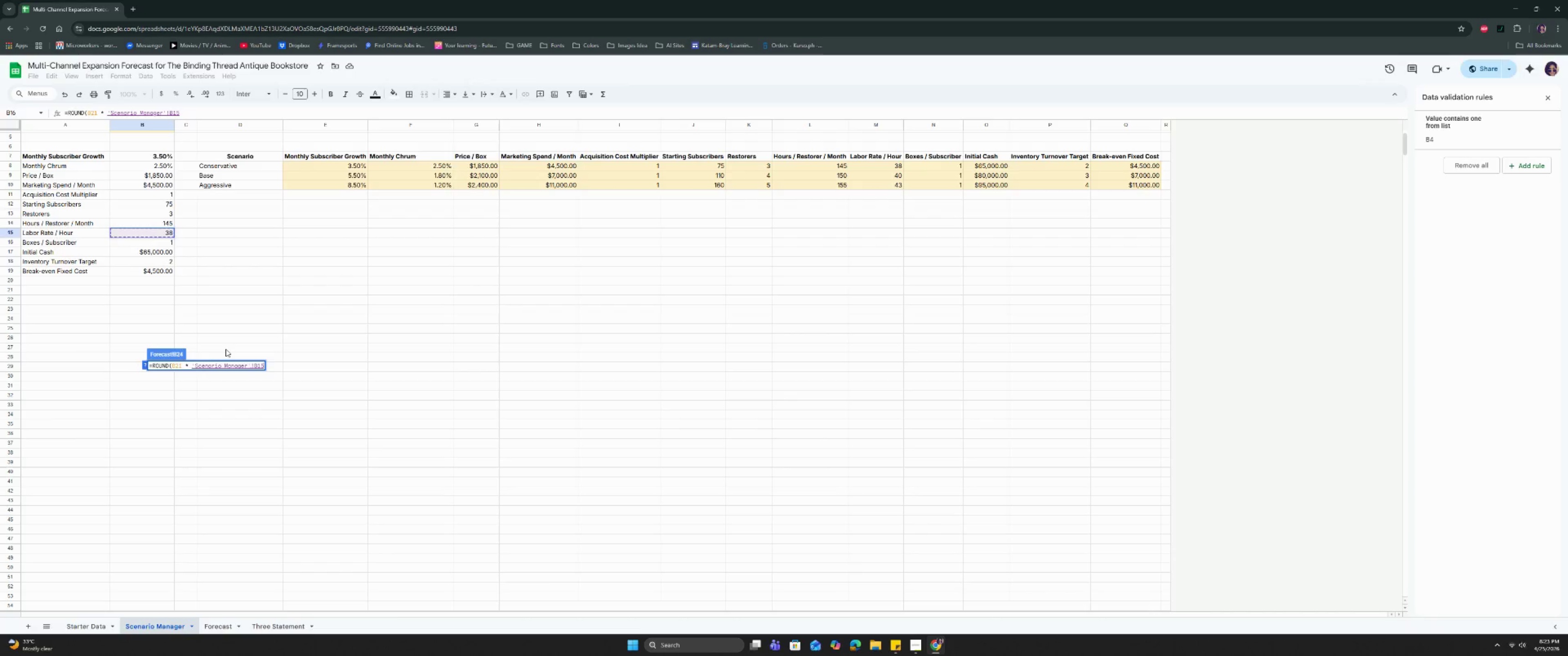 
wait(5.93)
 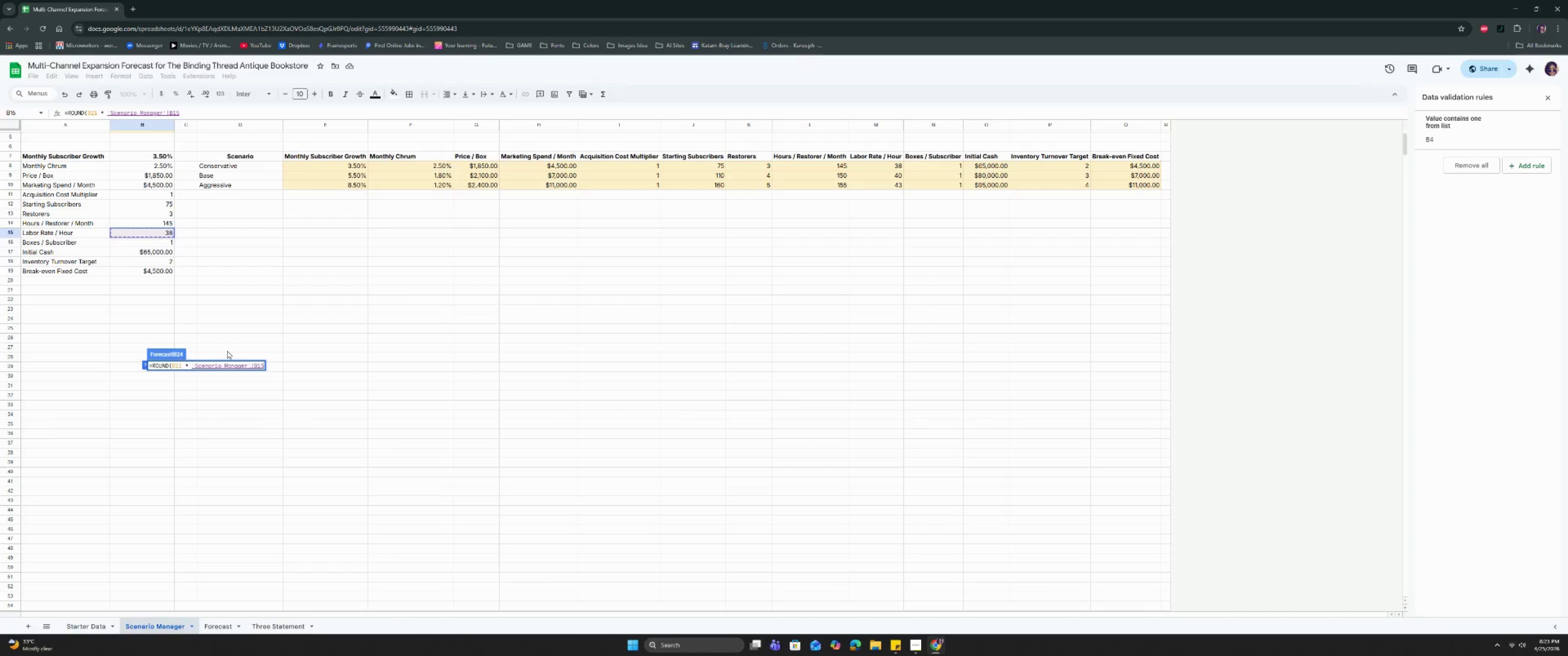 
left_click([255, 364])
 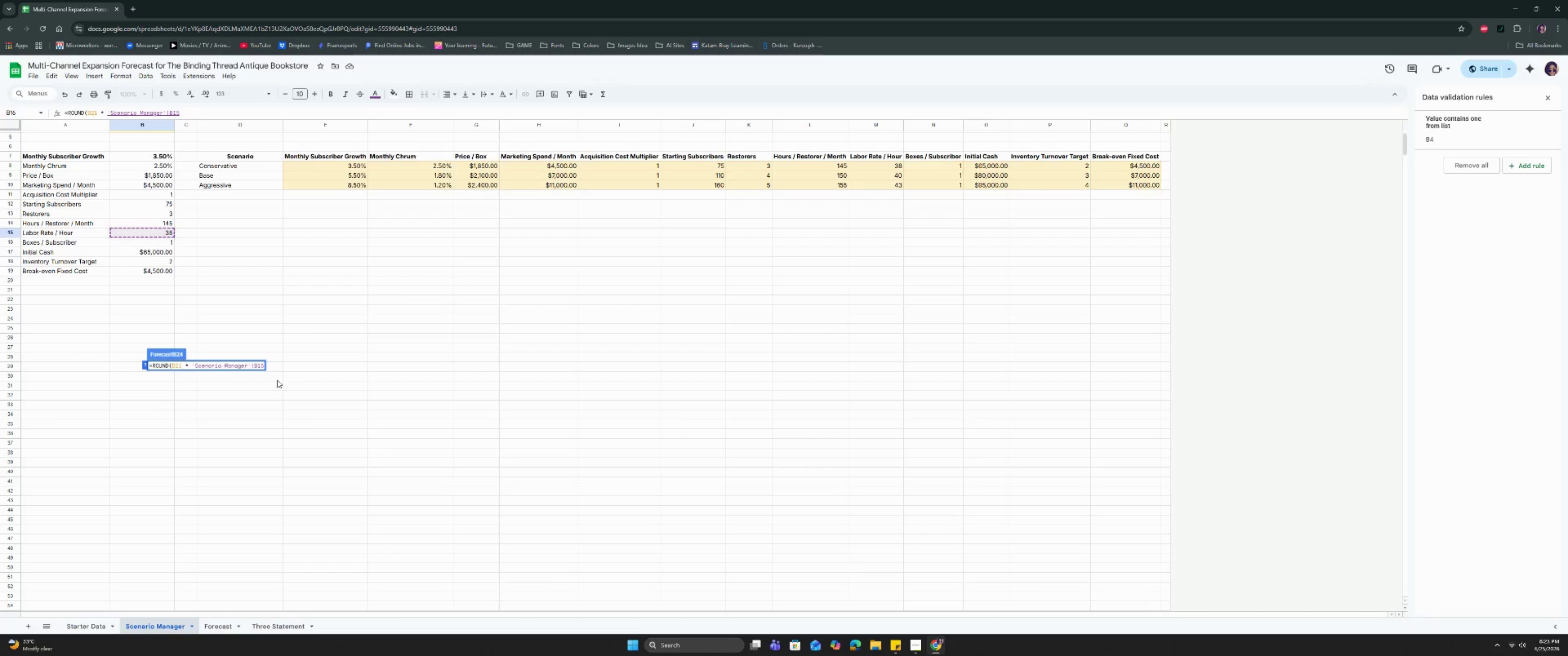 
key(Shift+ShiftRight)
 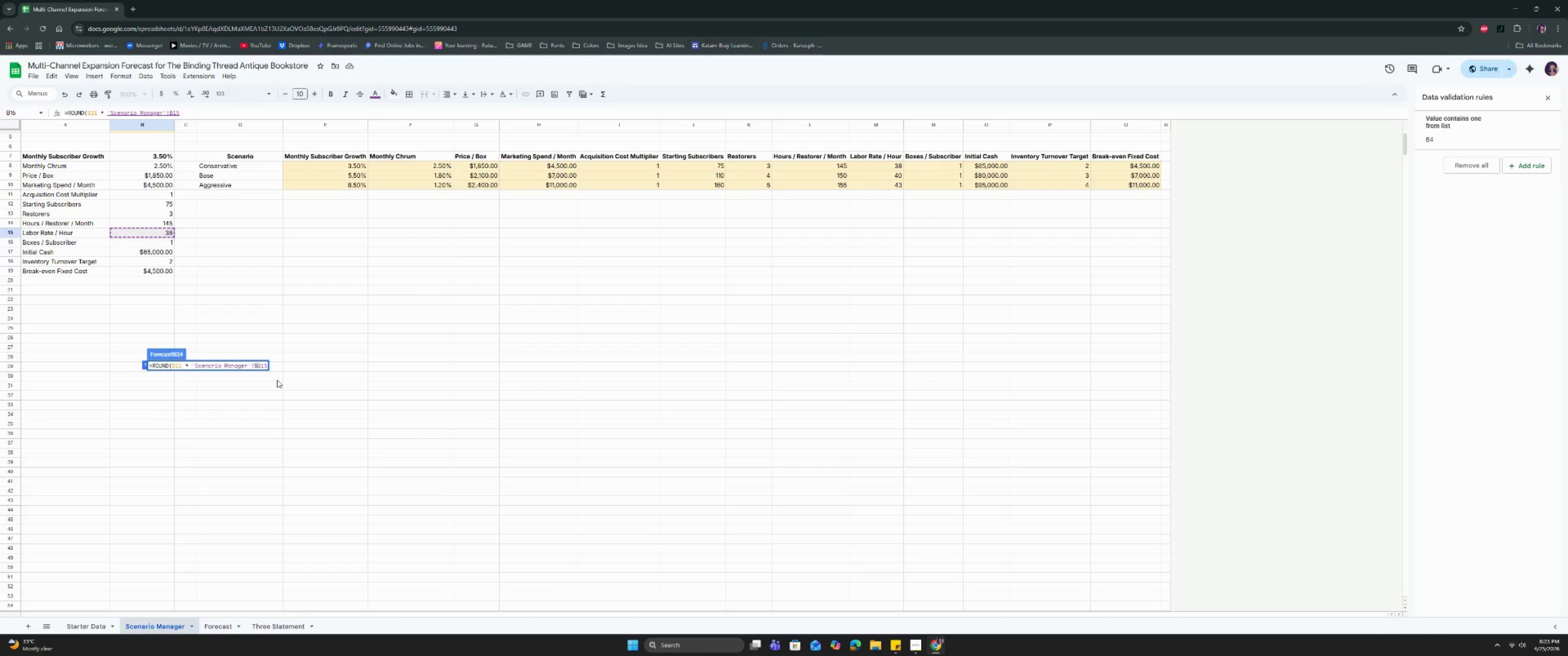 
key(Shift+4)
 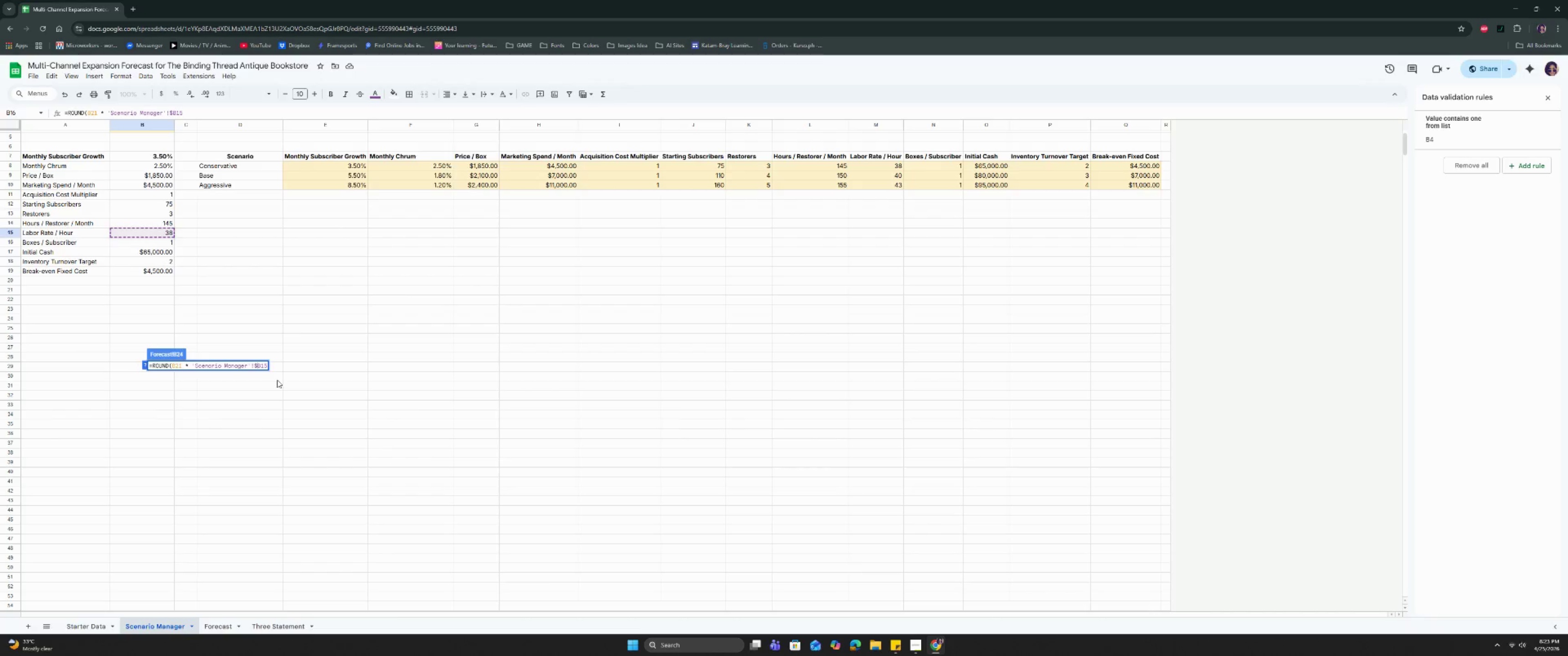 
key(ArrowRight)
 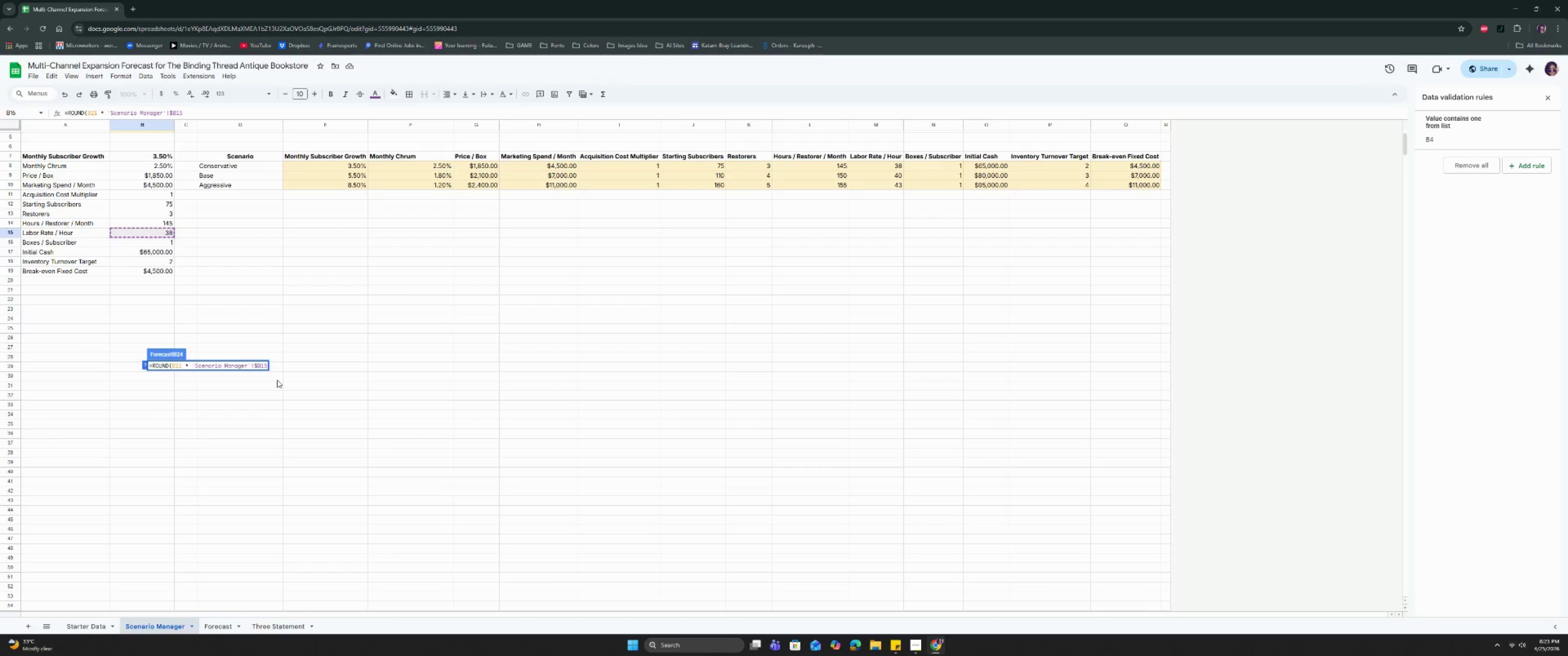 
key(Shift+ShiftRight)
 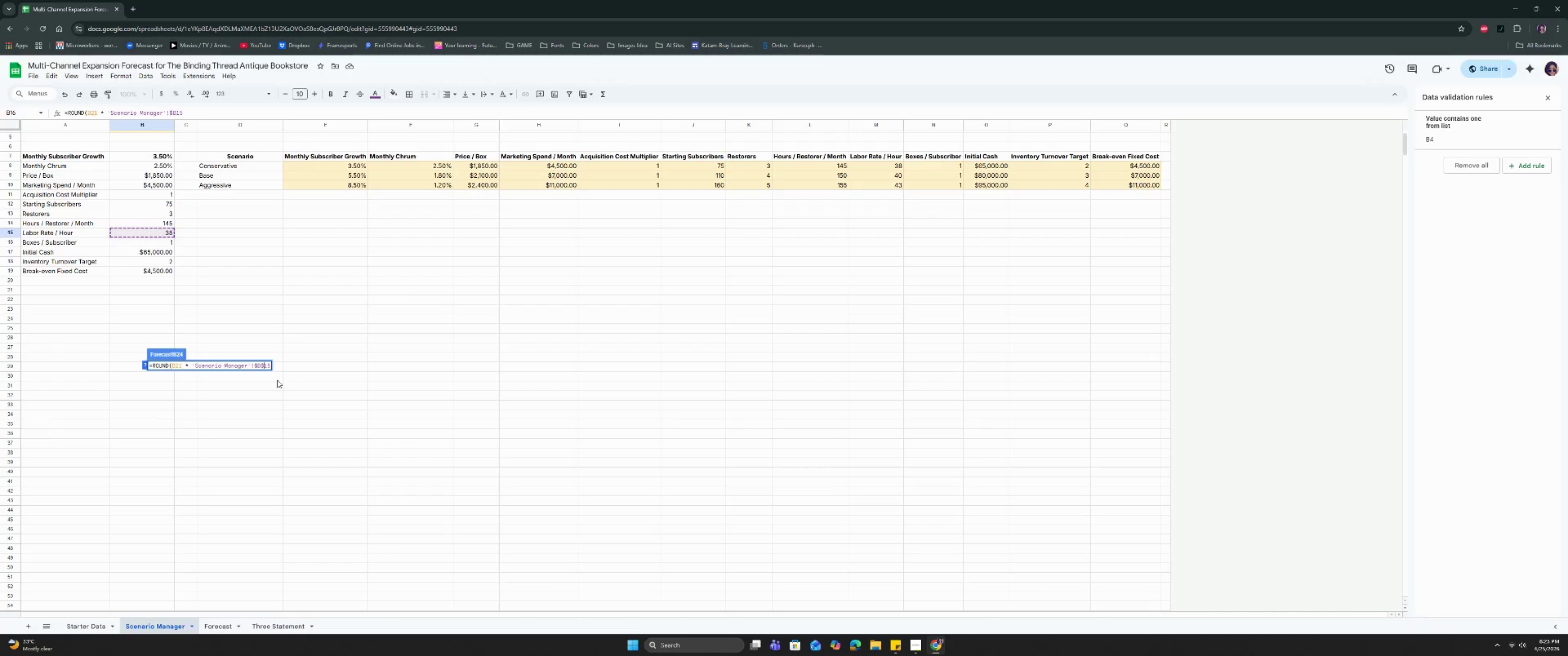 
key(Shift+4)
 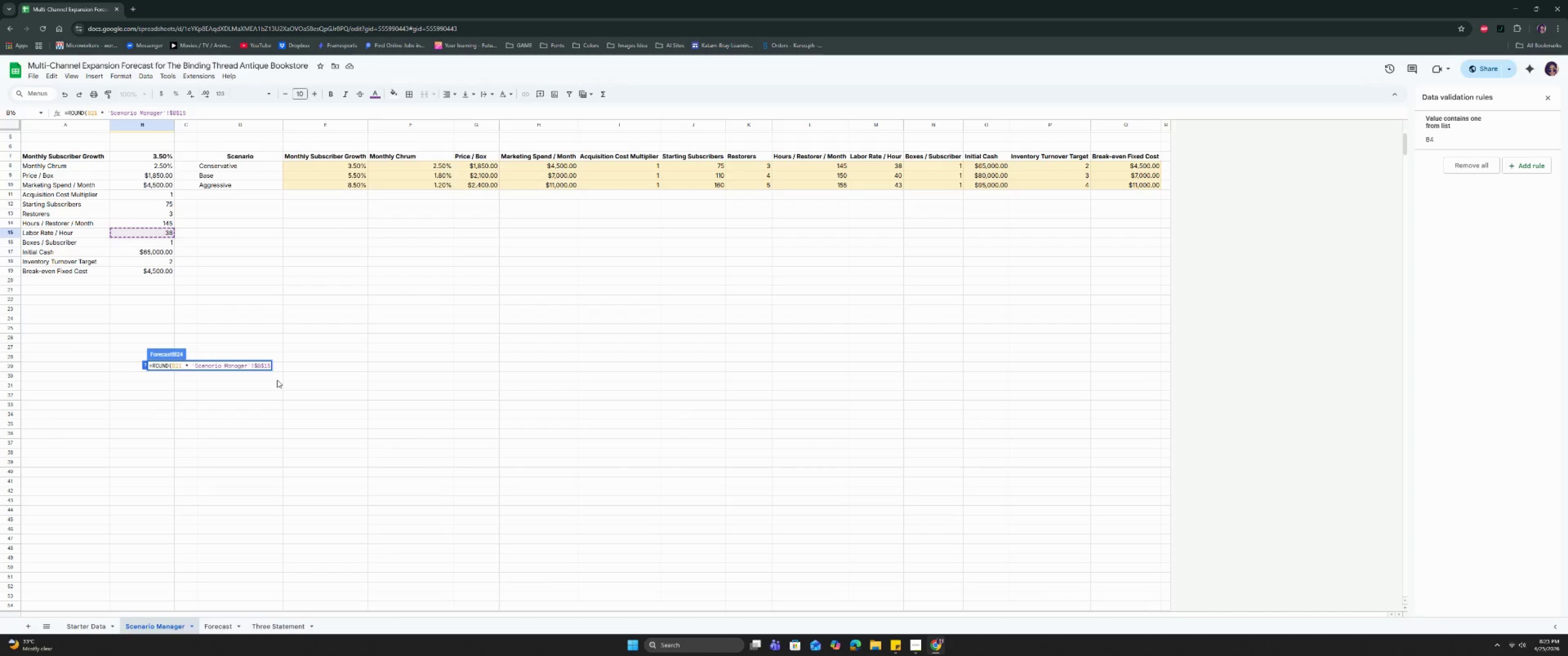 
wait(6.88)
 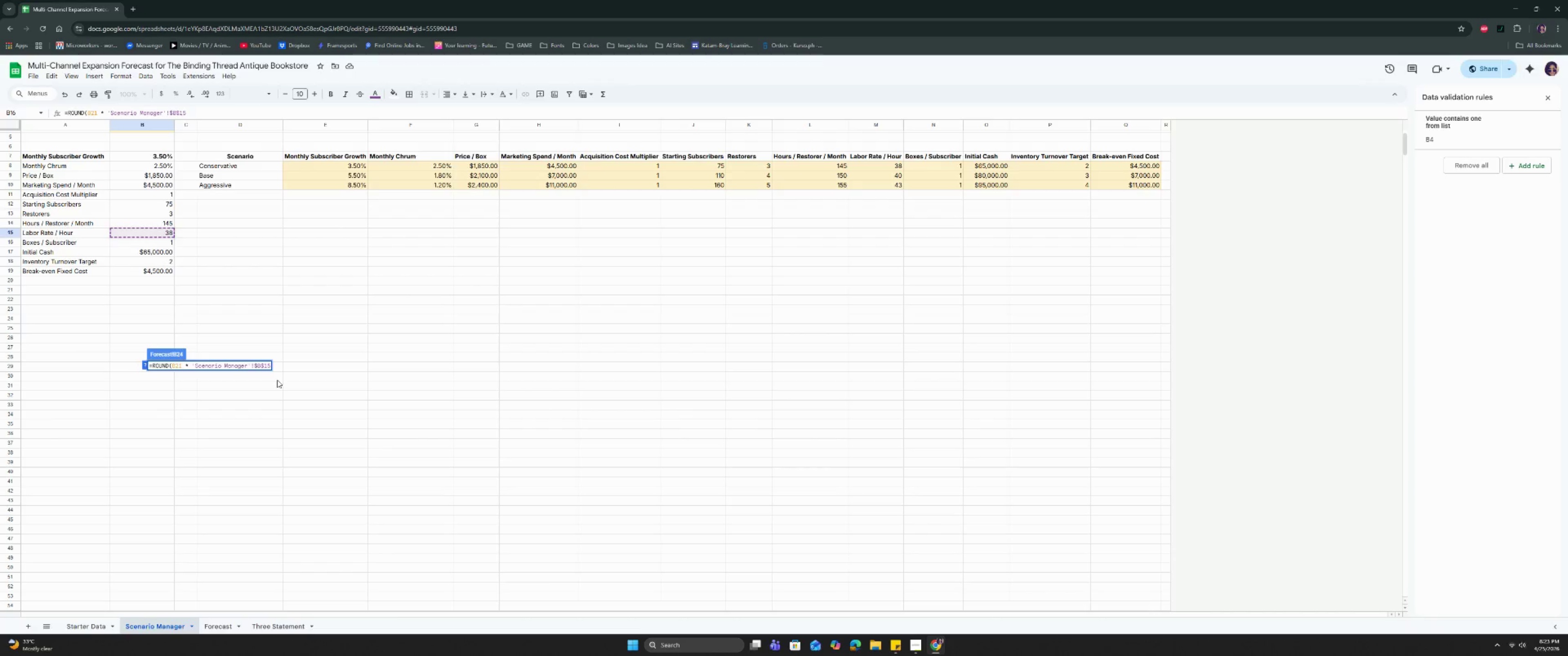 
key(Comma)
 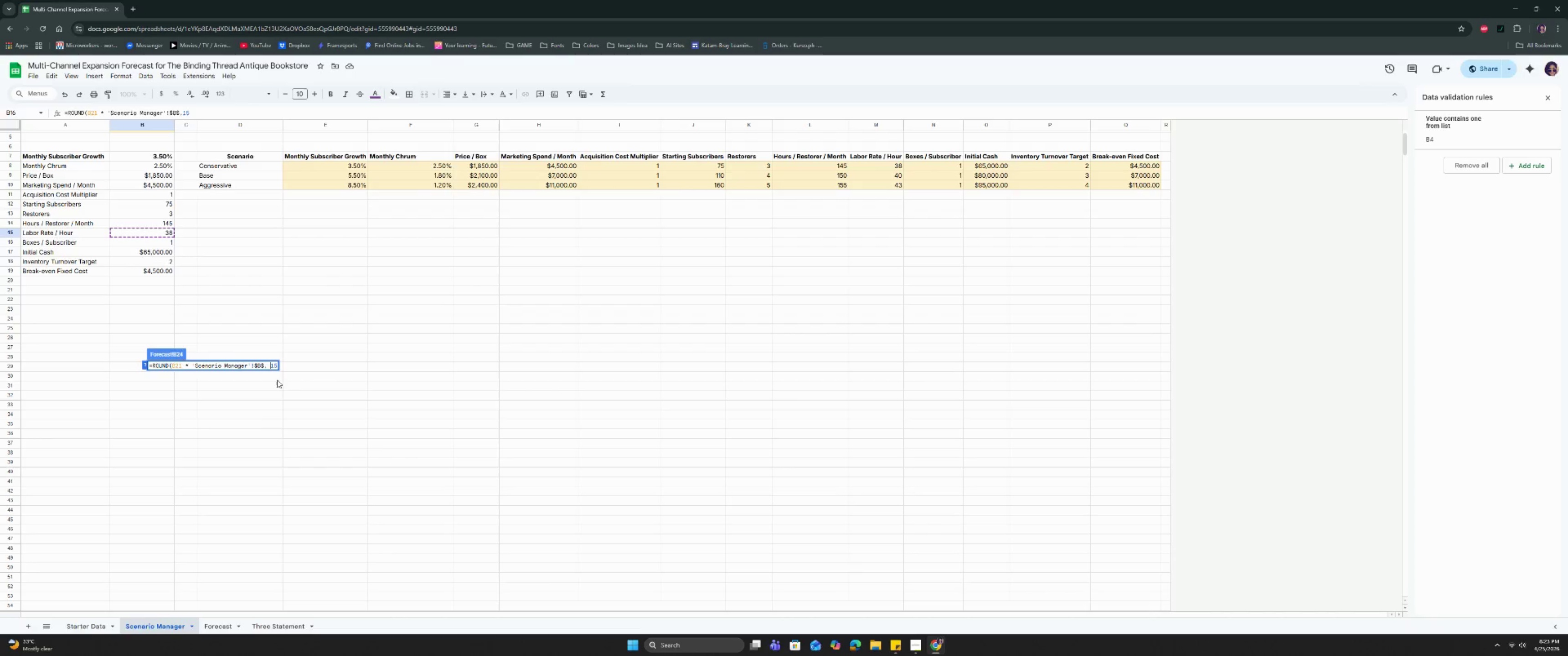 
key(Space)
 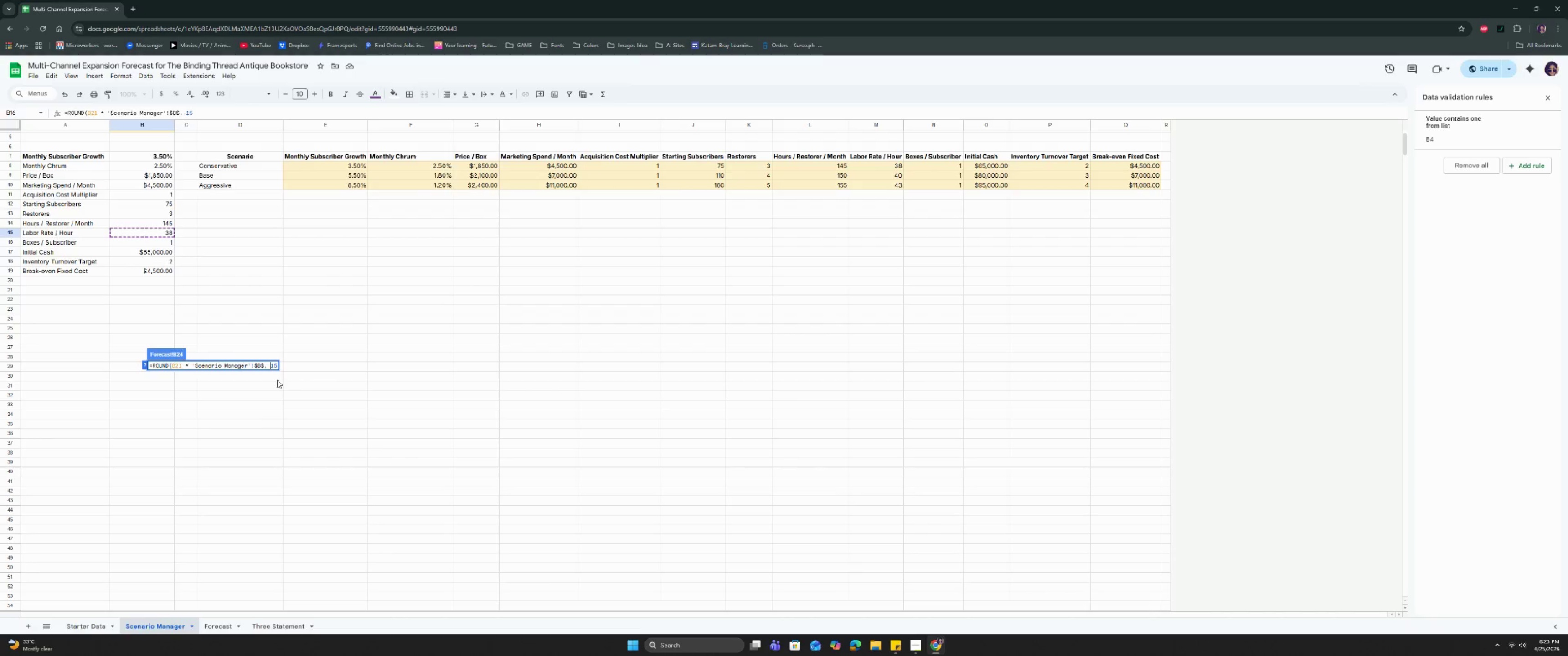 
key(0)
 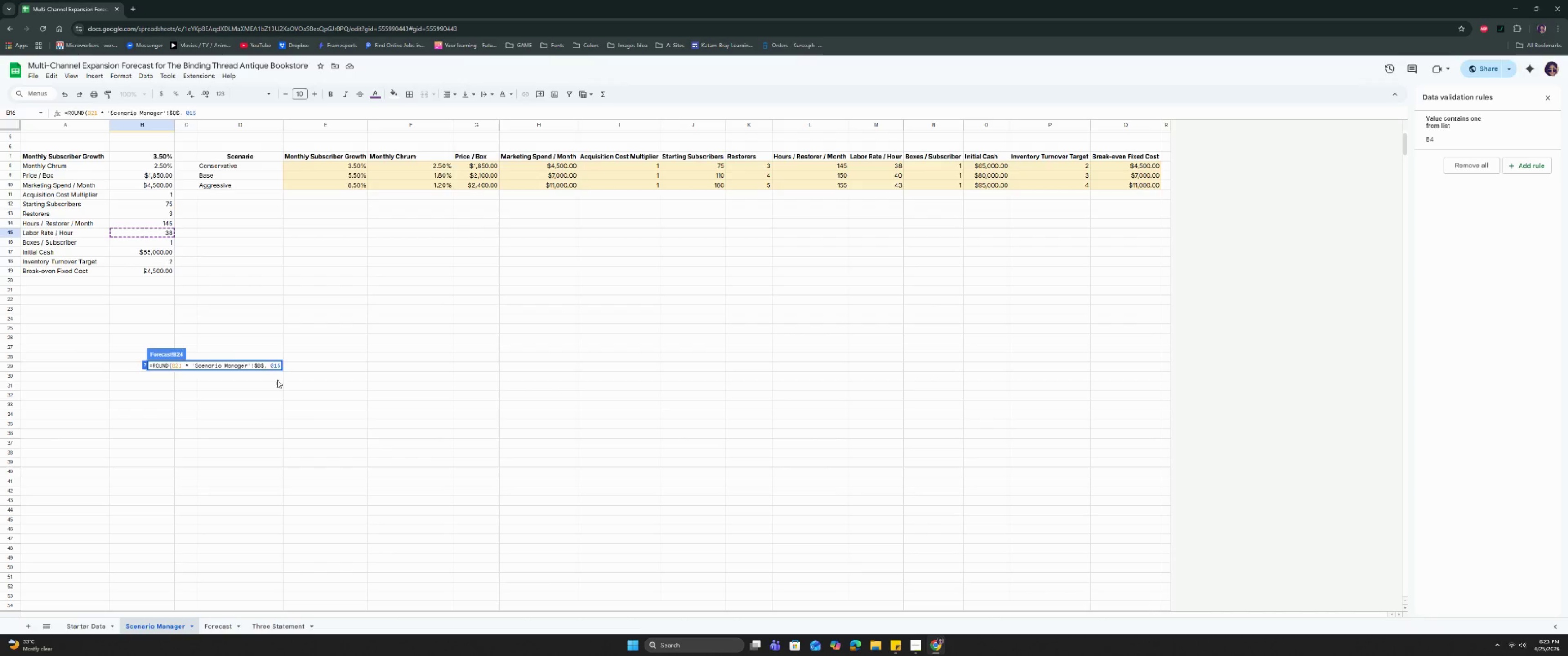 
key(Backspace)
 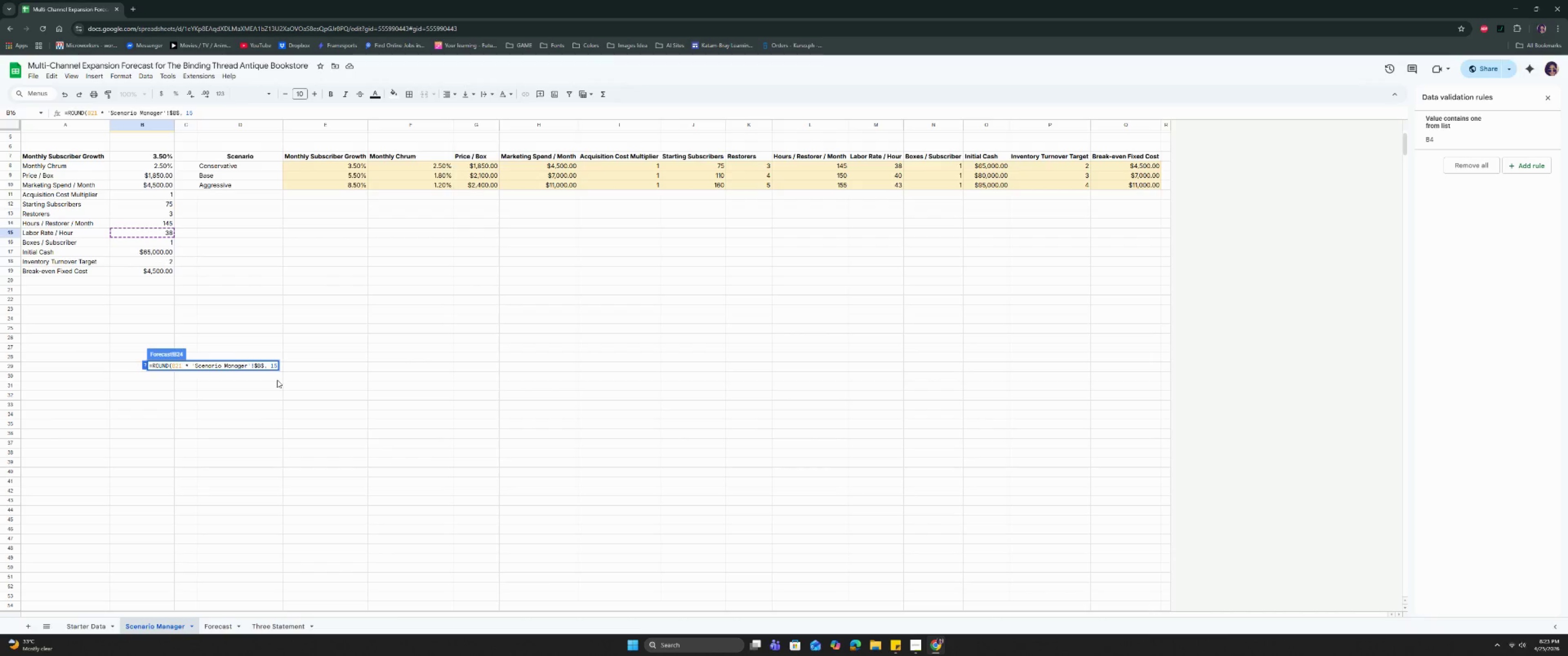 
key(ArrowLeft)
 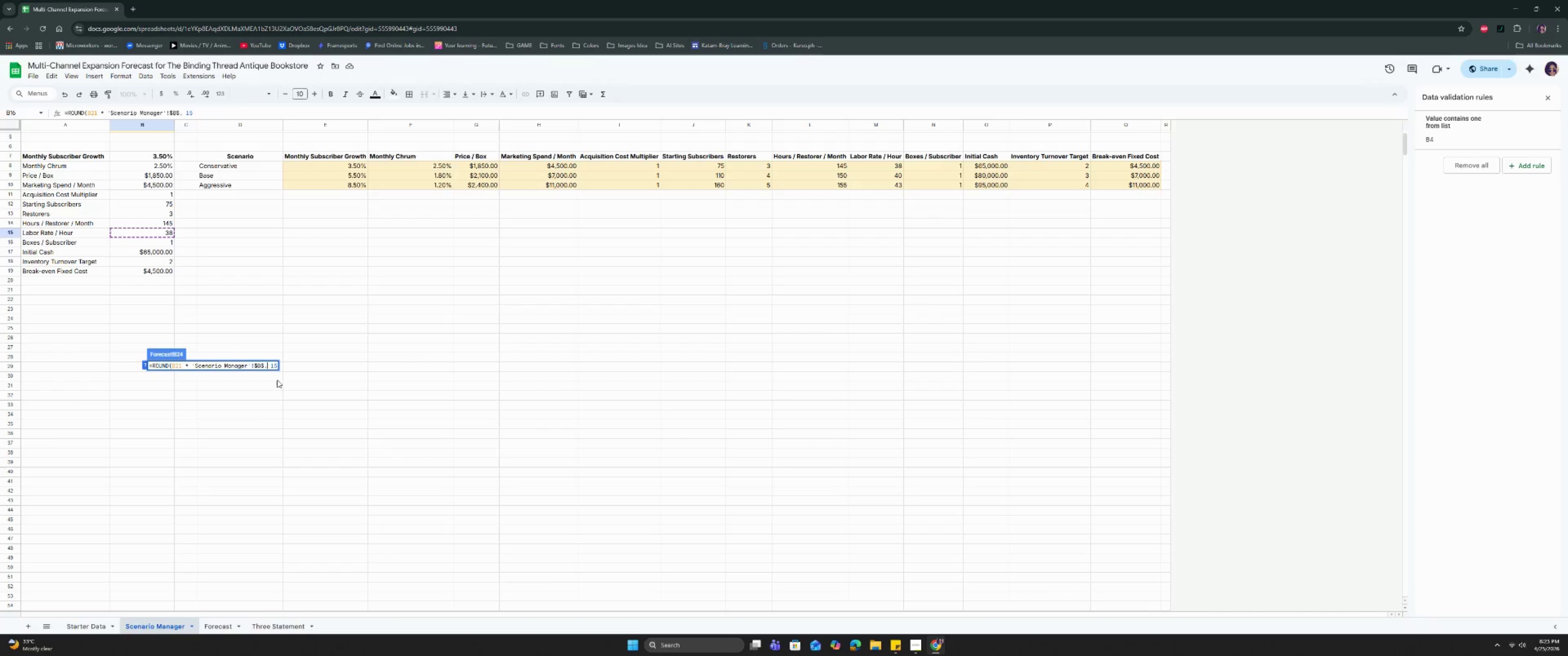 
key(ArrowRight)
 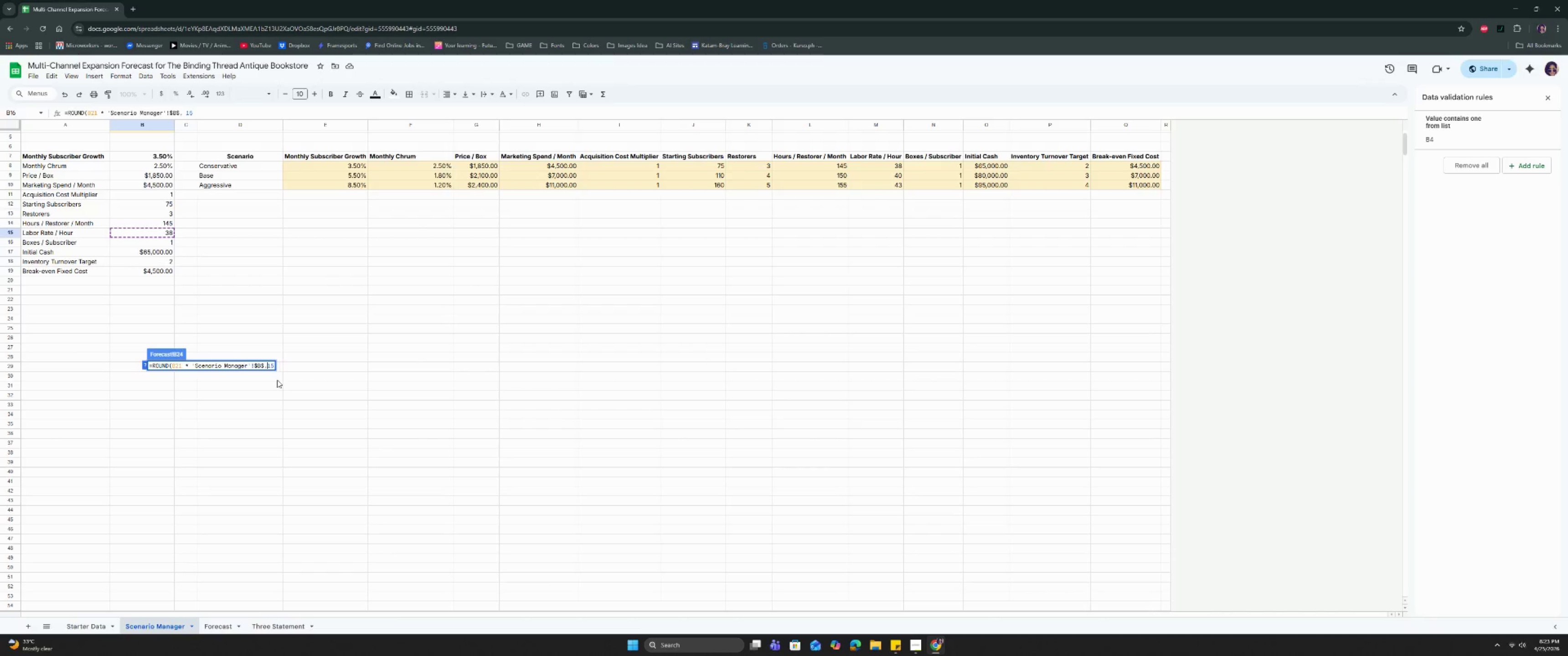 
key(Backspace)
 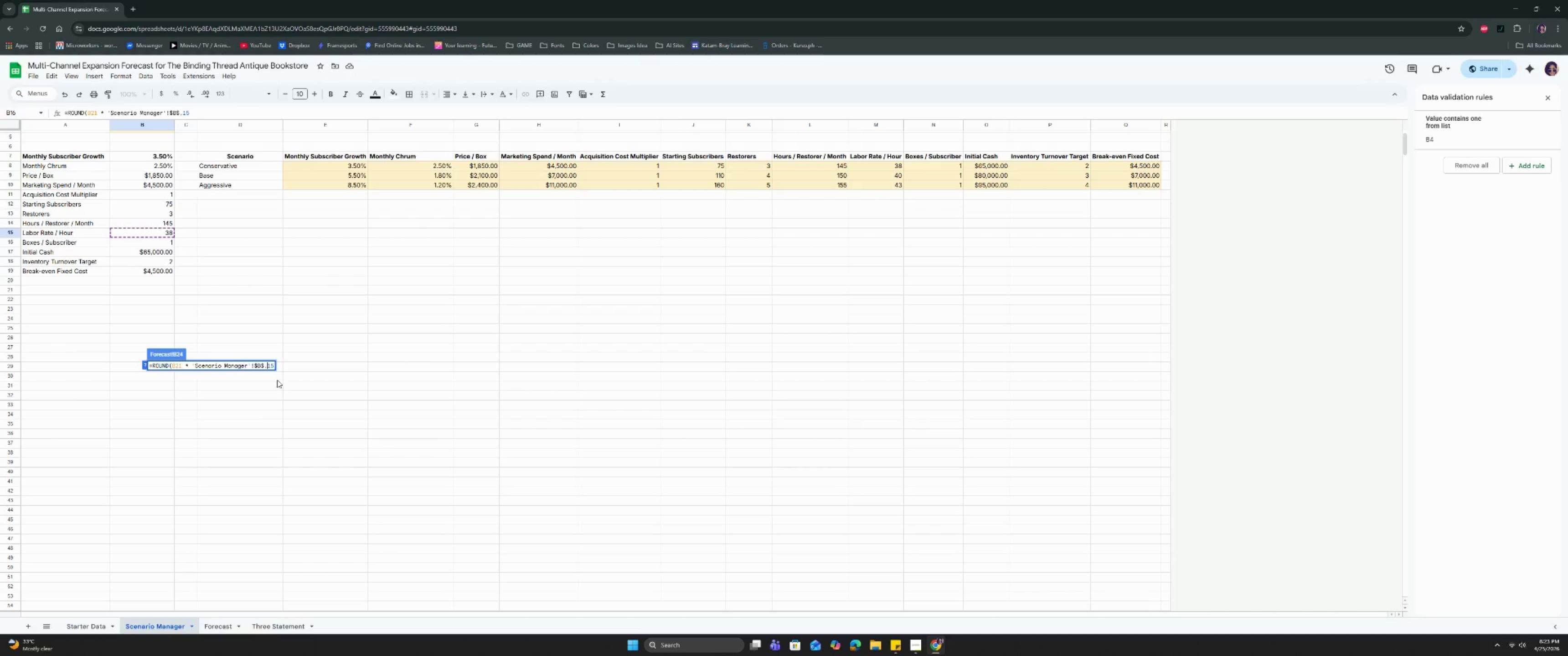 
key(Backspace)
 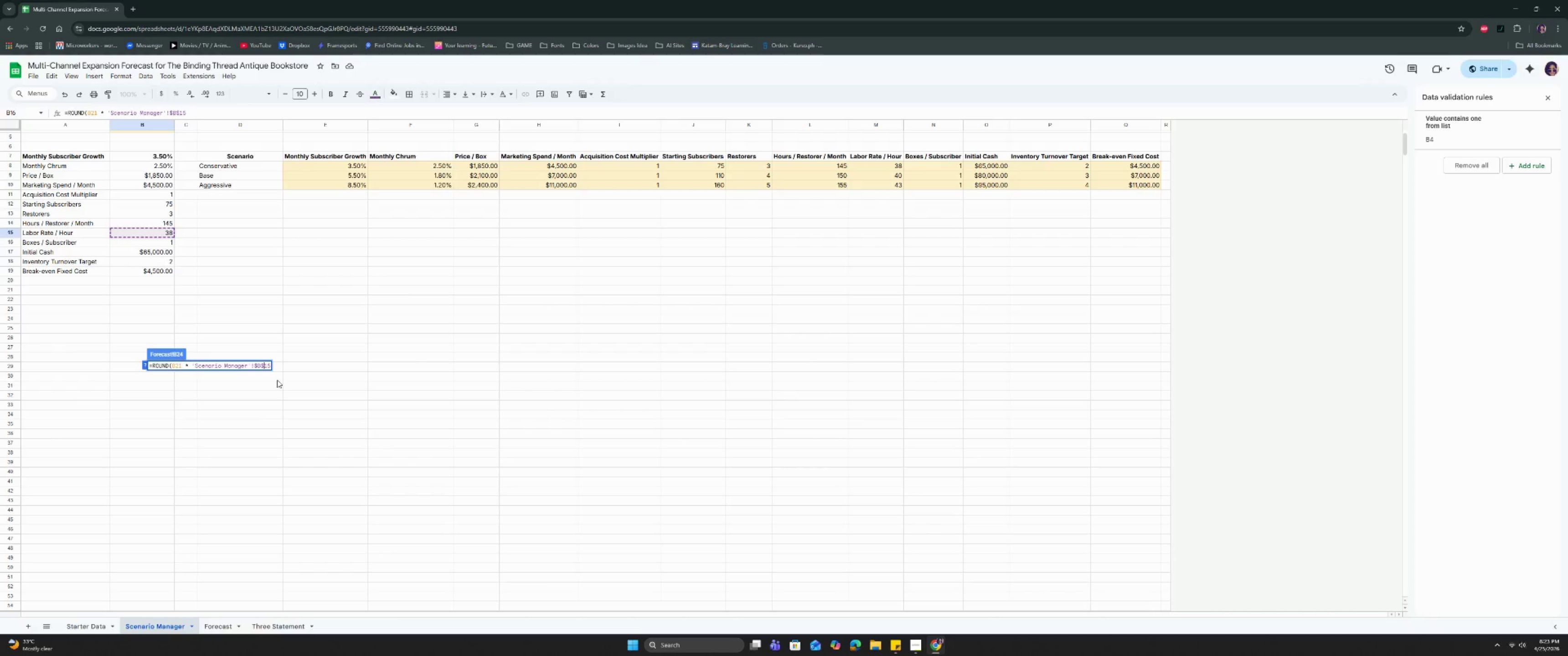 
key(ArrowRight)
 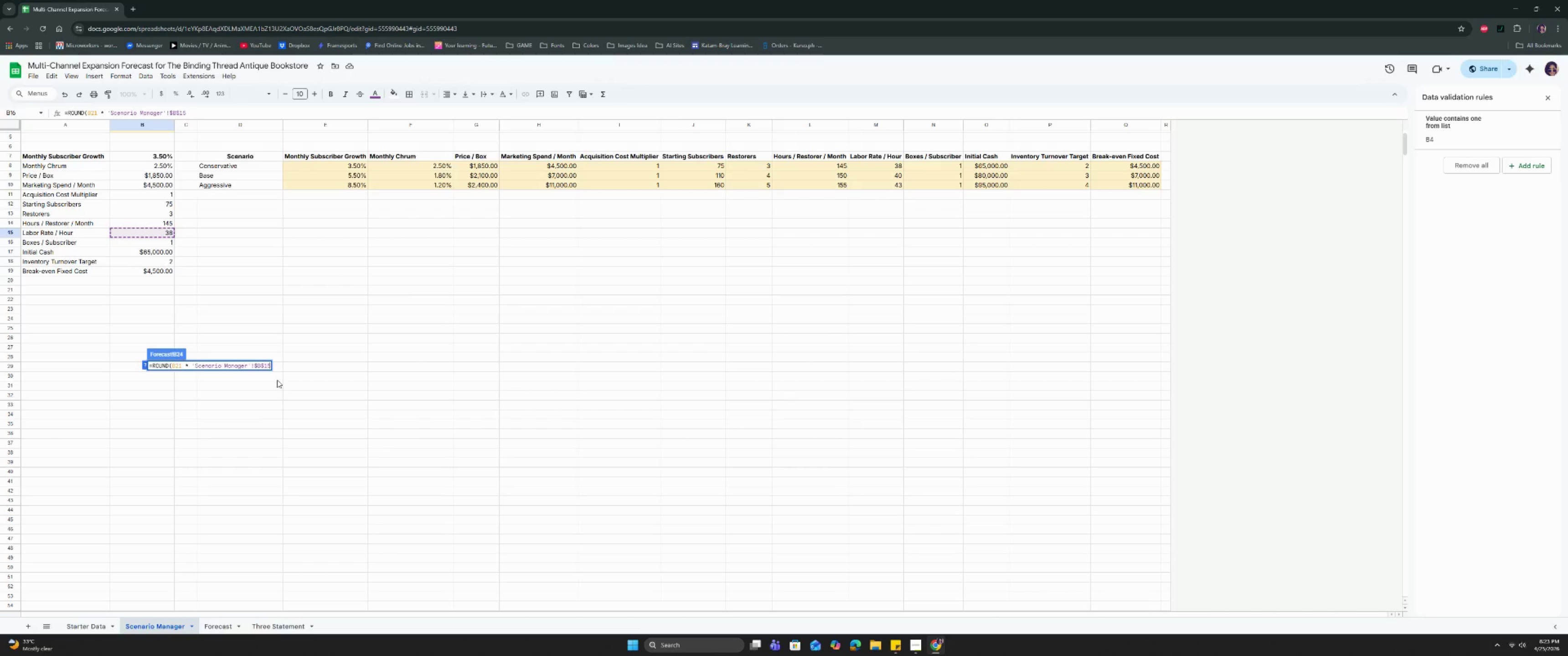 
key(ArrowRight)
 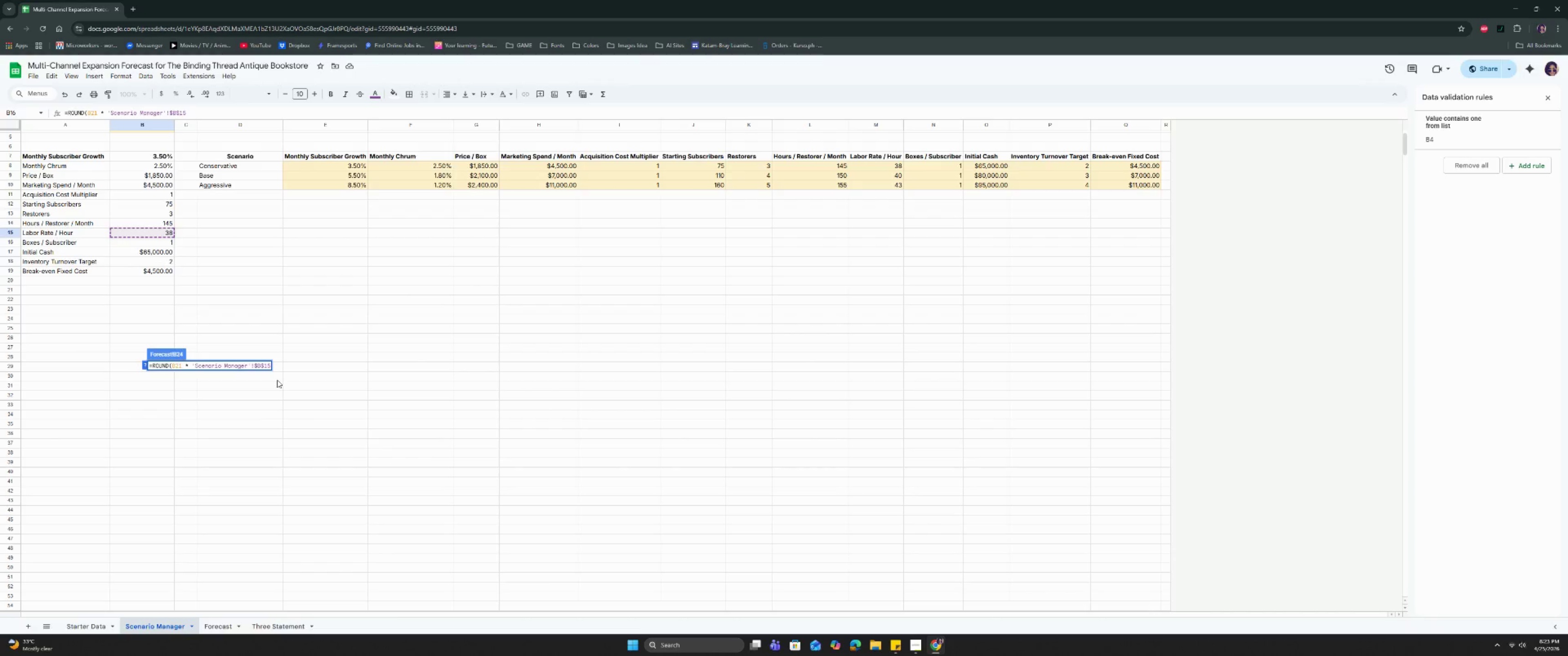 
type(, 00))
key(Backspace)
key(Backspace)
type()_)
key(Backspace)
 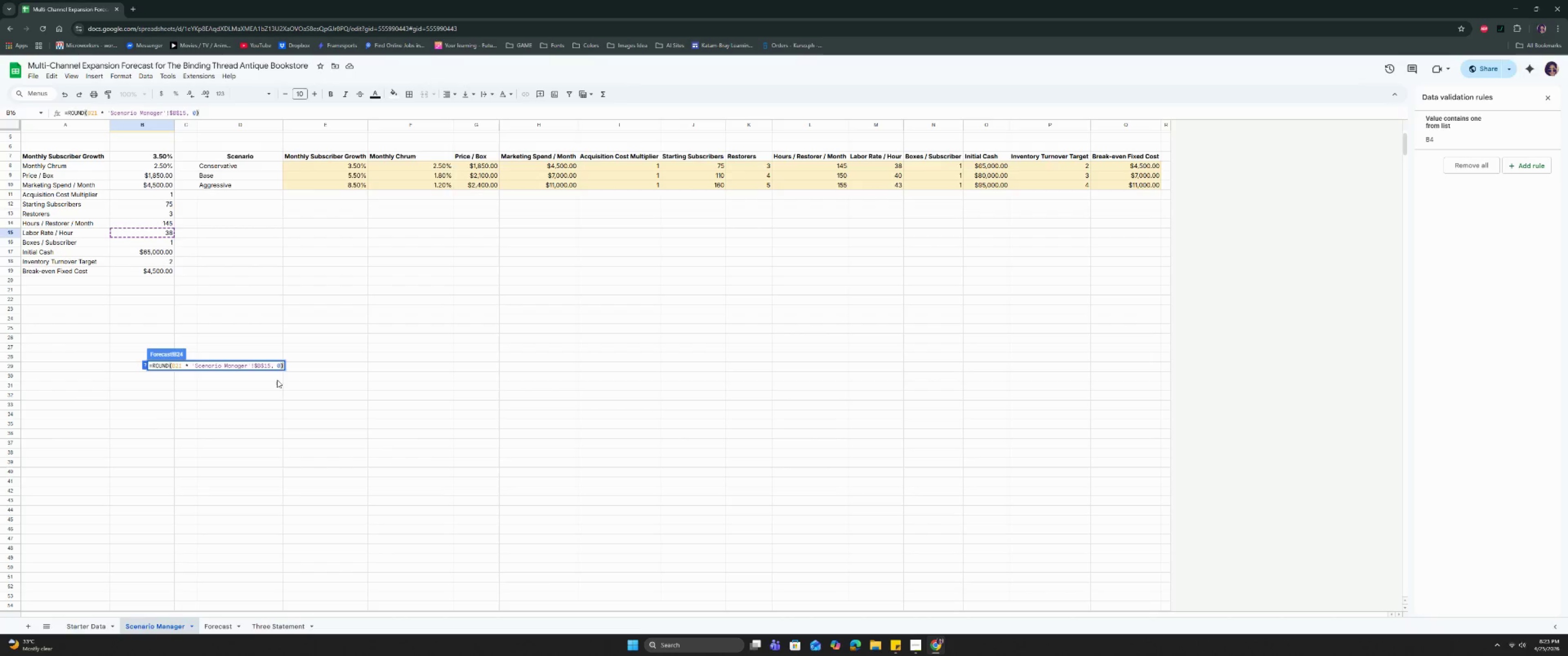 
key(Enter)
 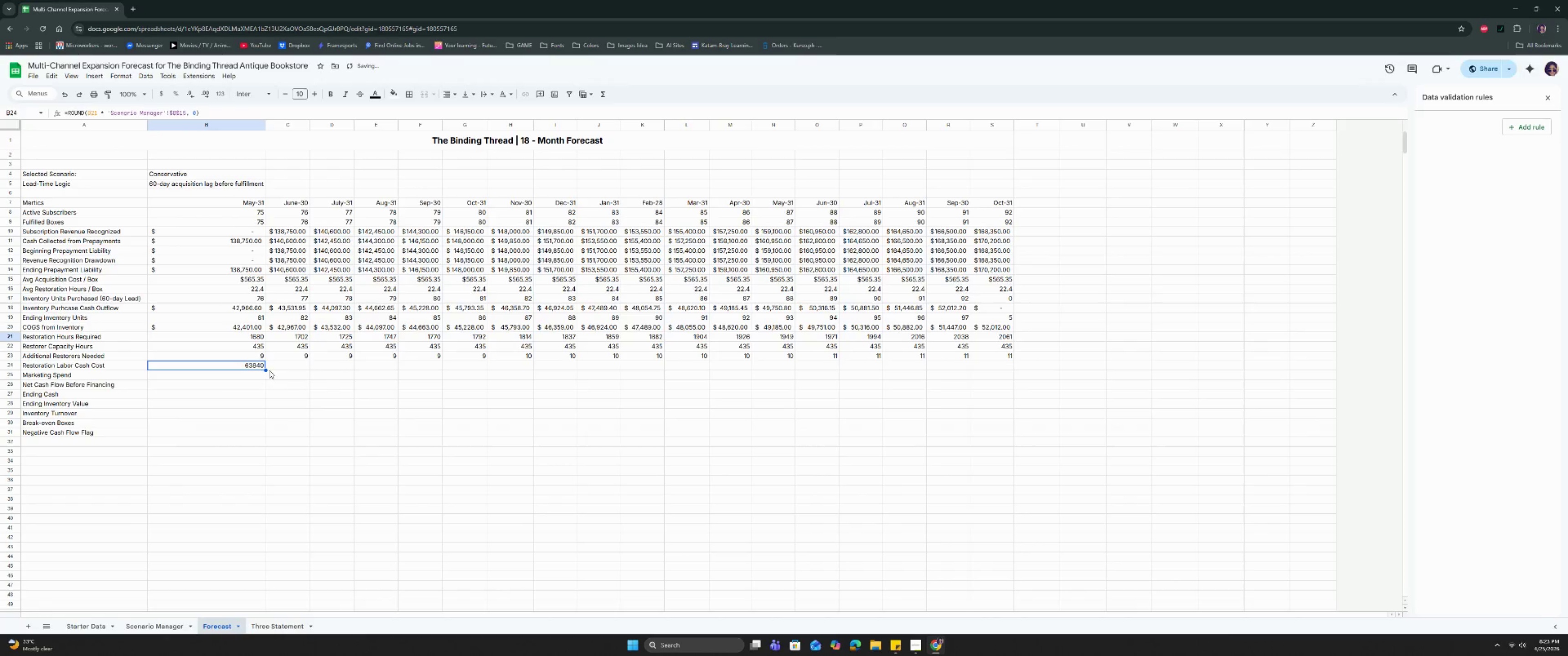 
left_click_drag(start_coordinate=[264, 370], to_coordinate=[990, 370])
 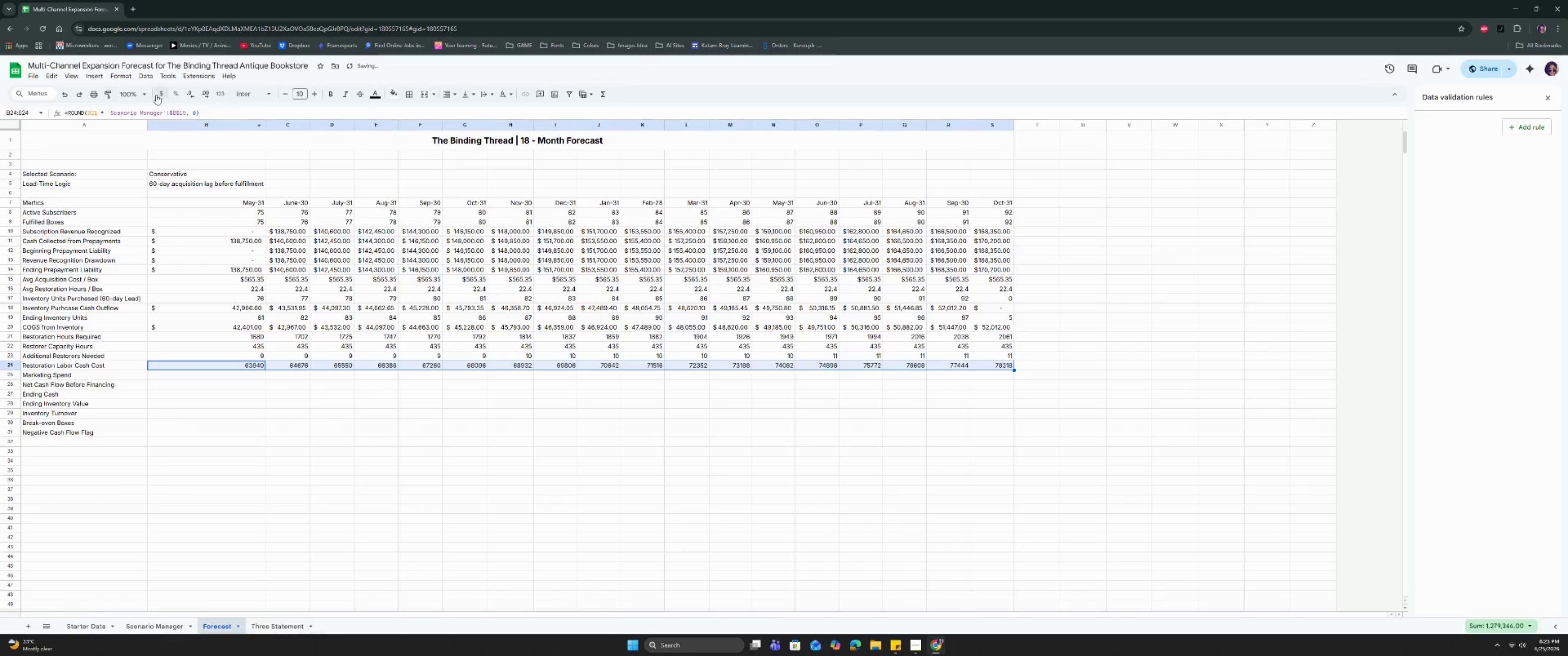 
left_click([131, 76])
 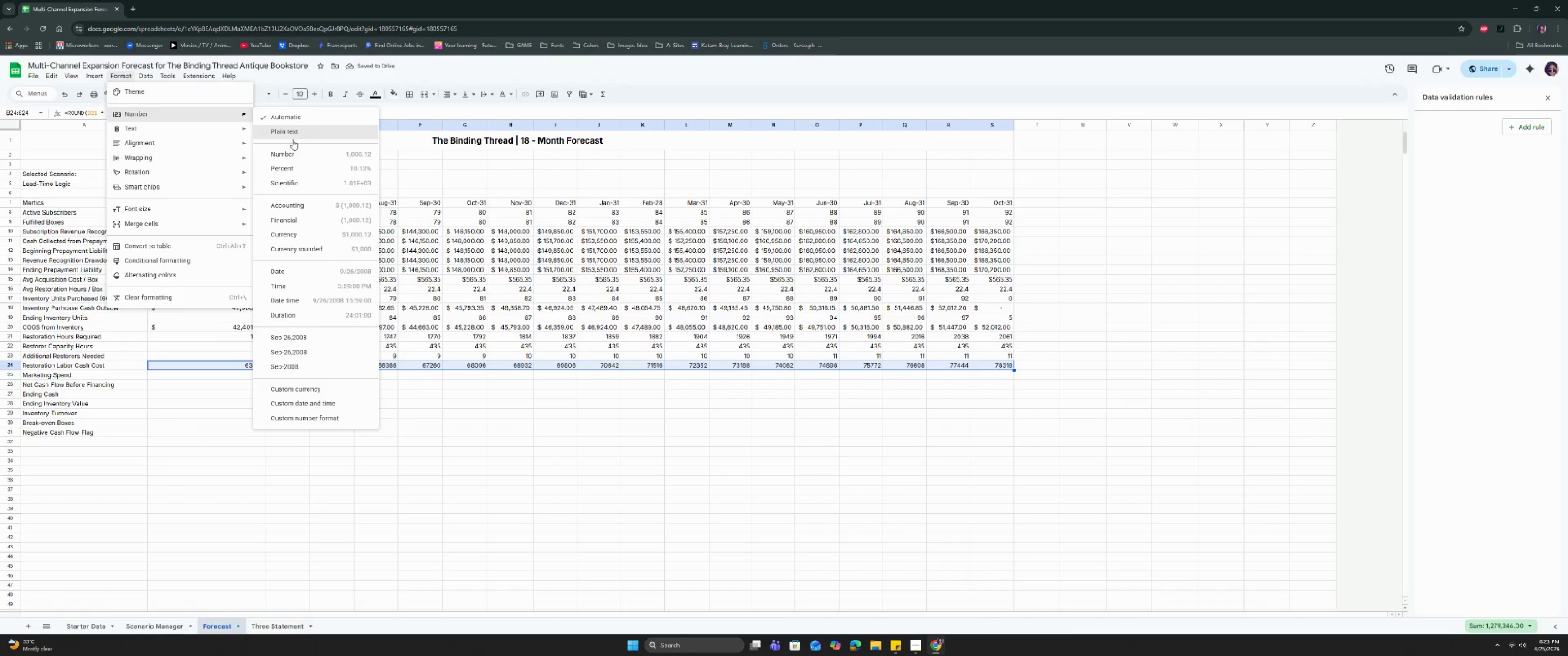 
left_click([307, 207])
 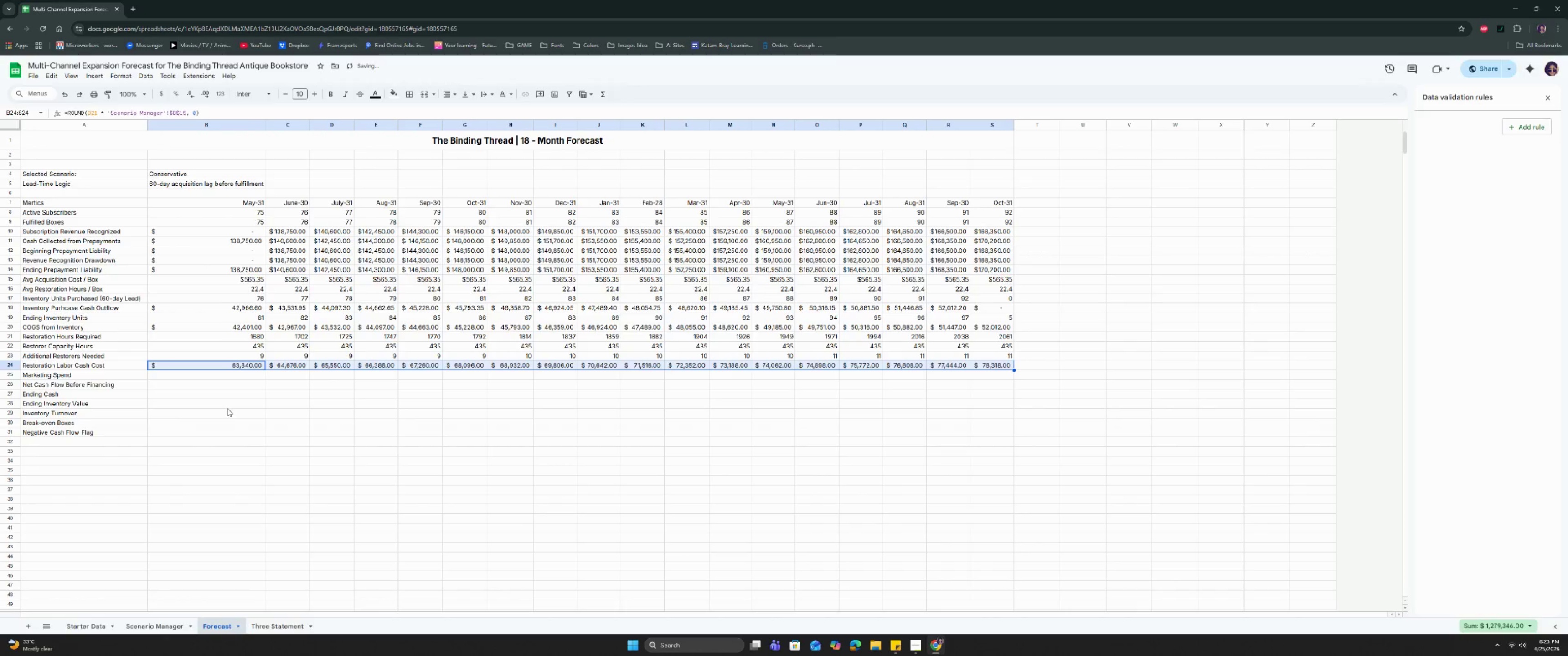 
left_click([238, 388])
 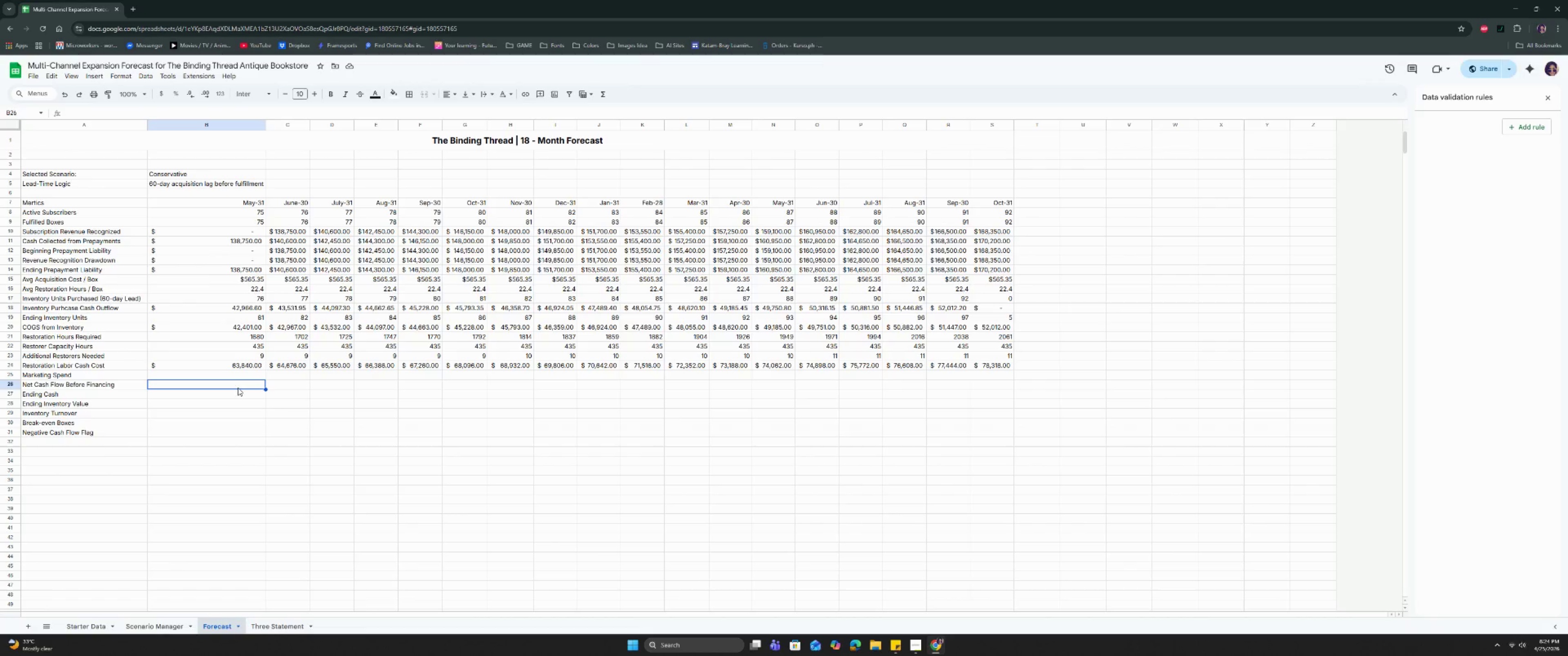 
wait(16.4)
 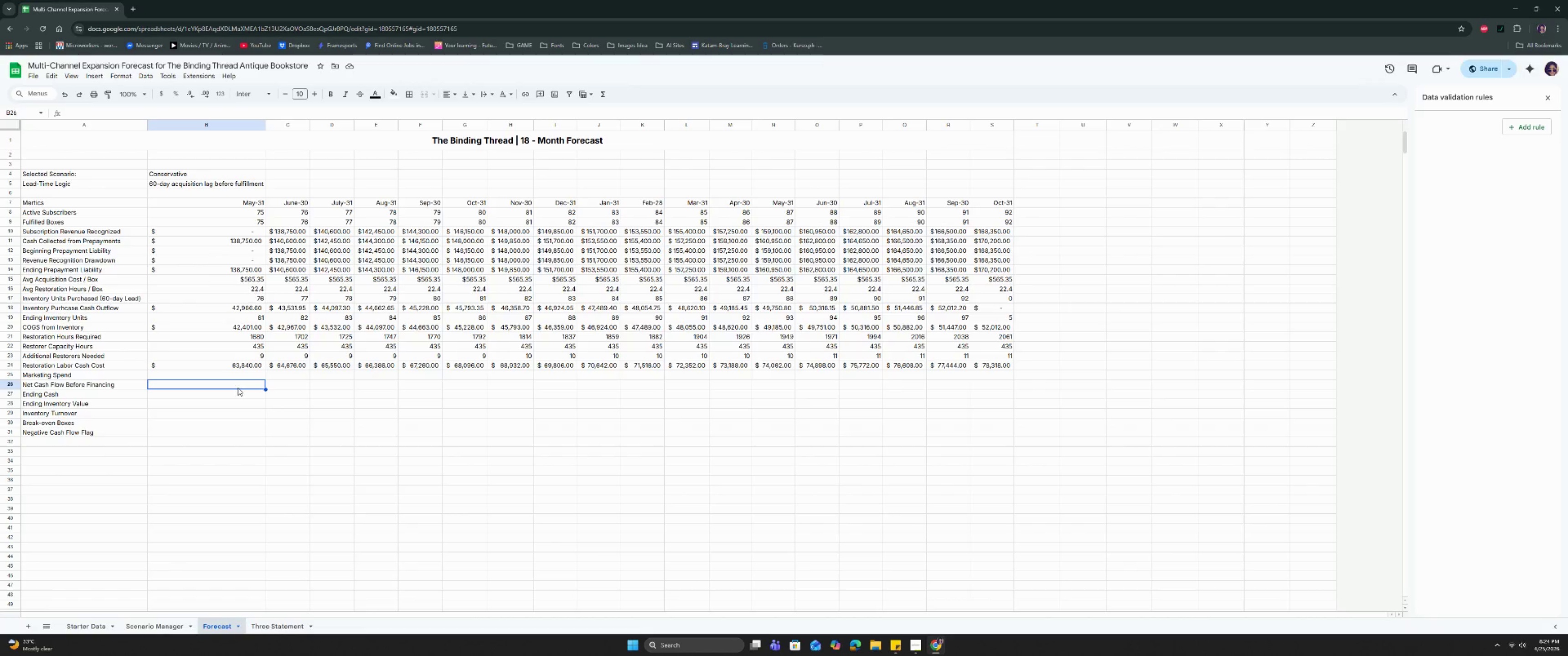 
left_click([918, 640])